 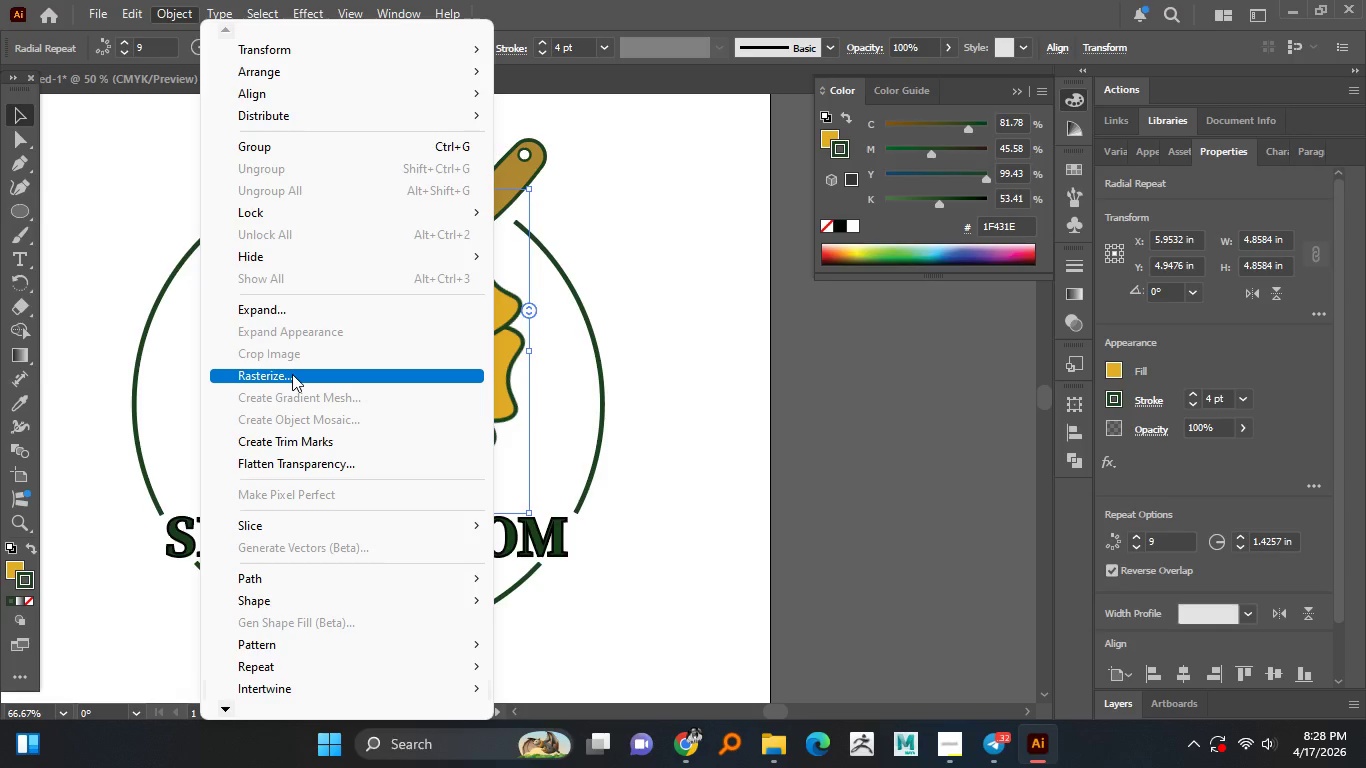 
mouse_move([94, 31])
 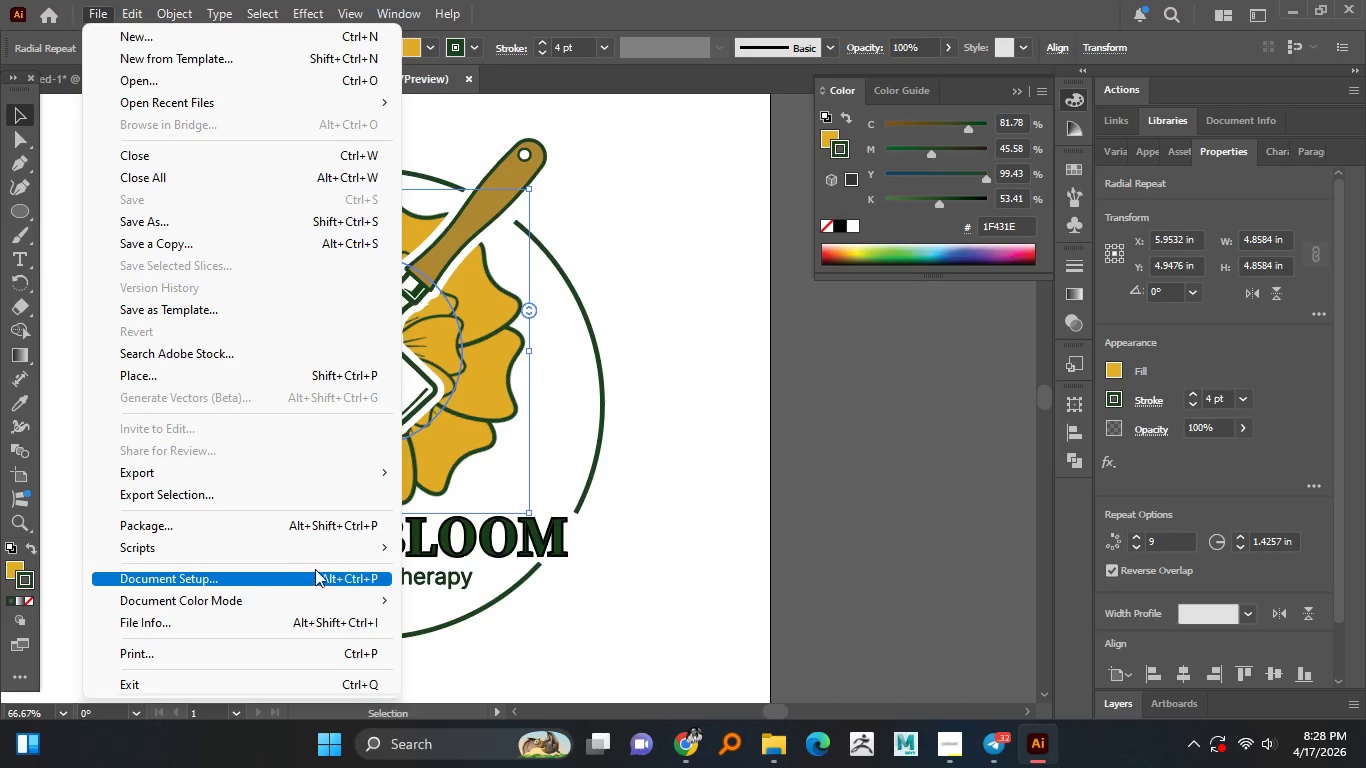 
mouse_move([353, 554])
 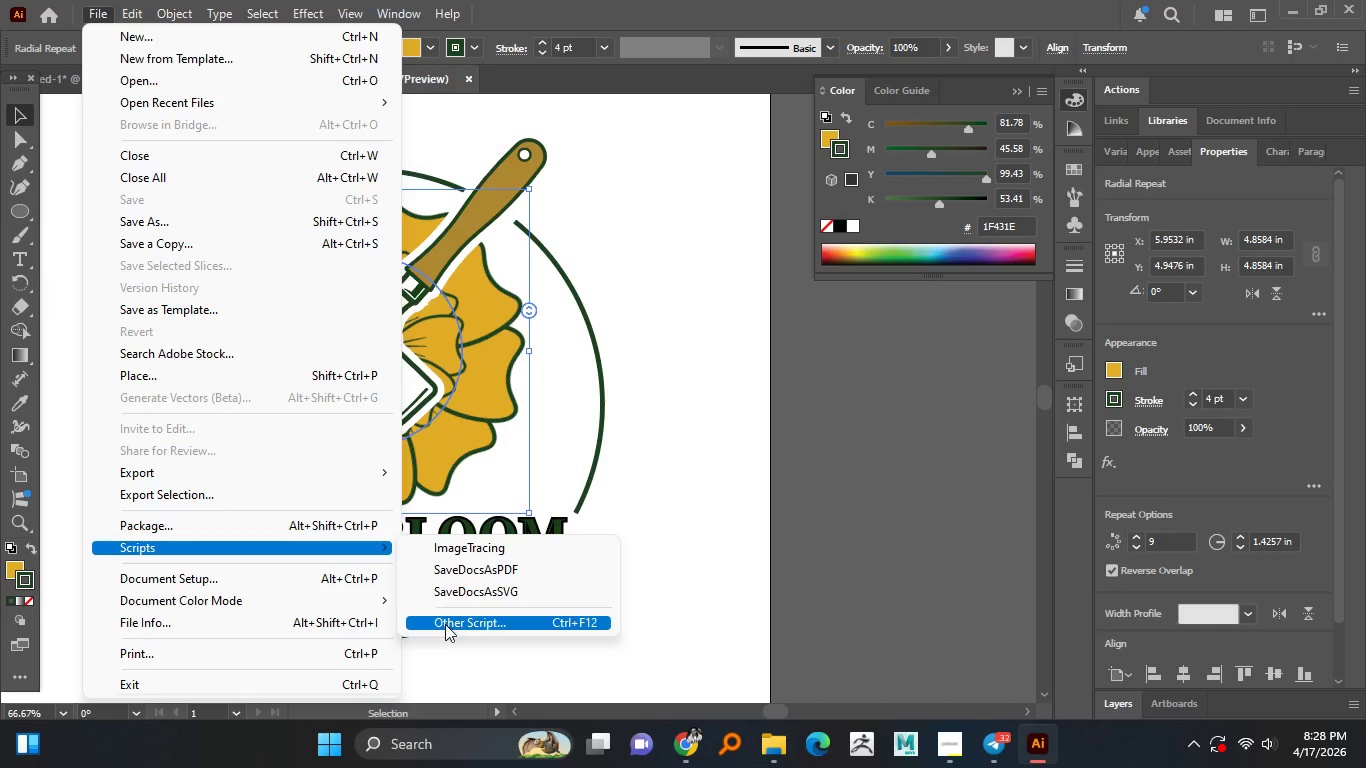 
left_click([445, 624])
 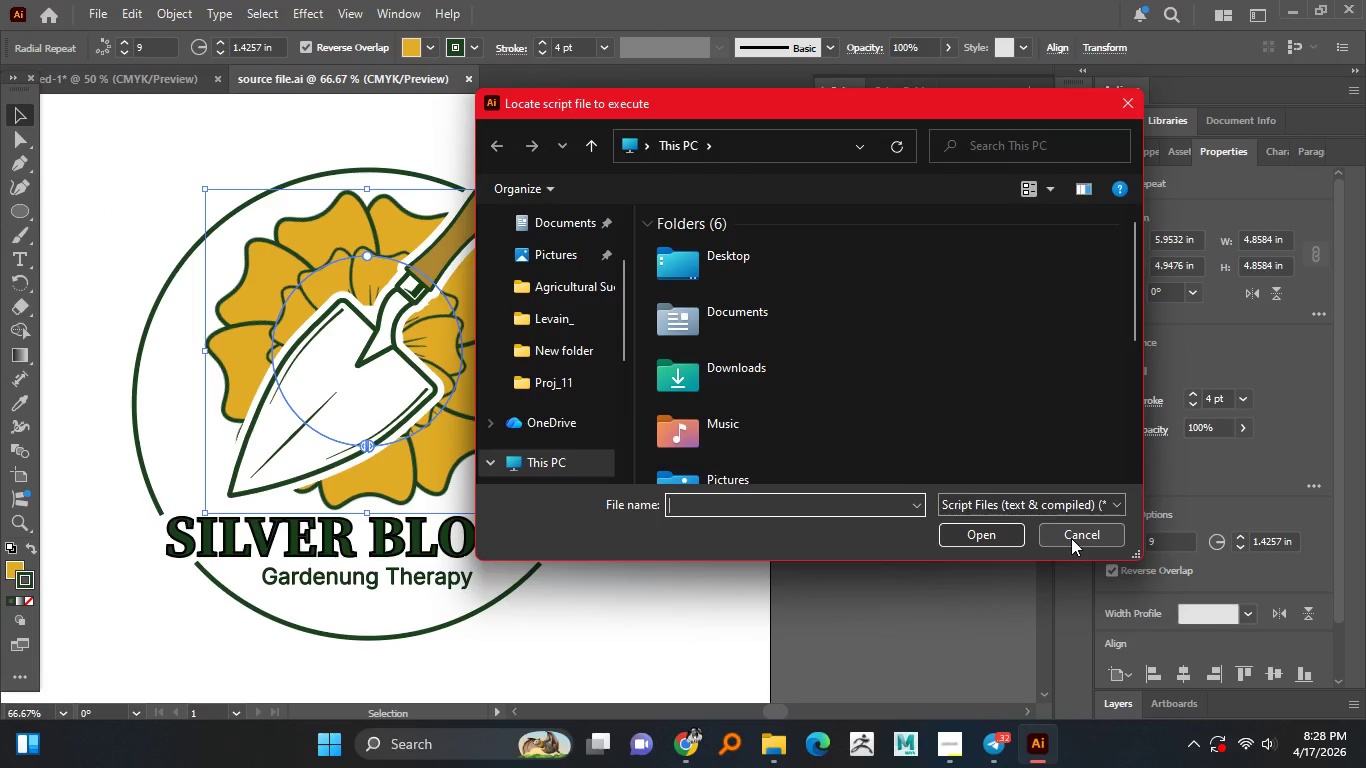 
wait(5.06)
 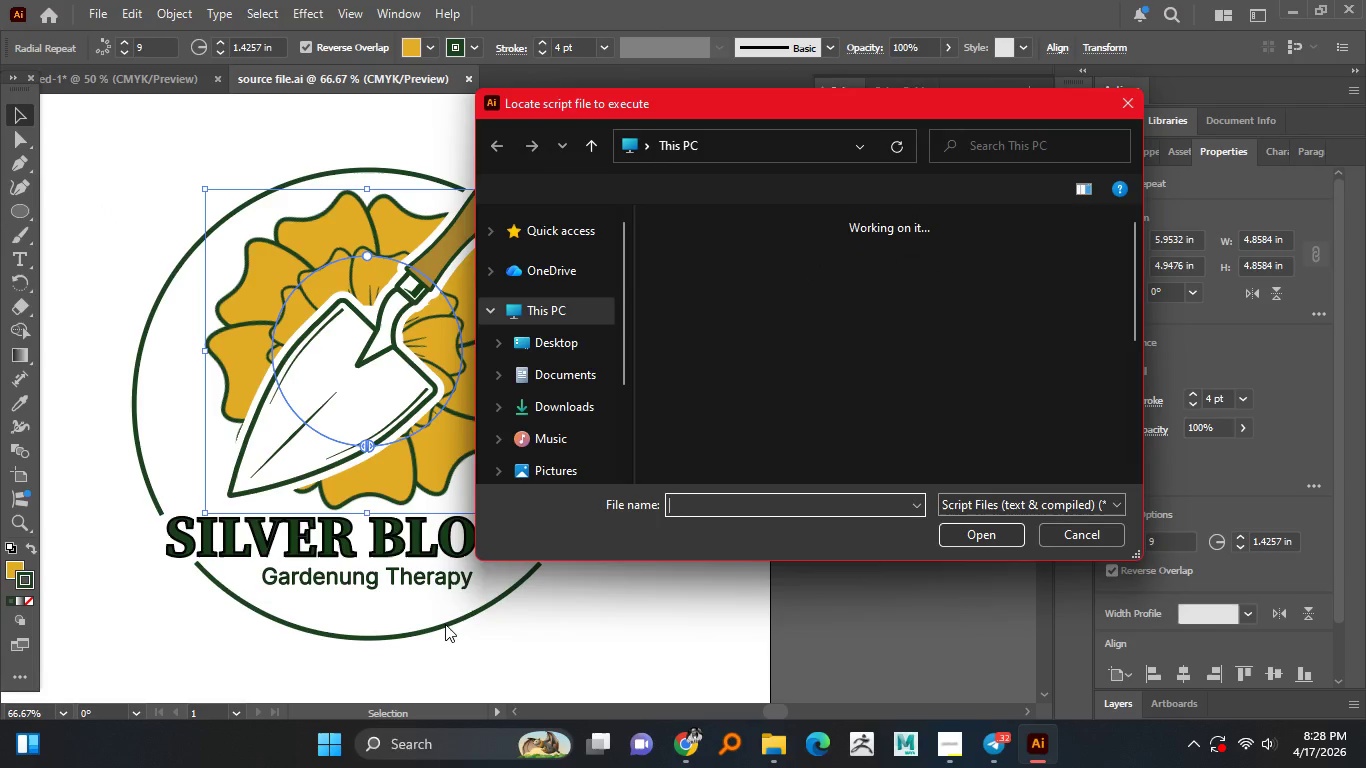 
left_click([1071, 538])
 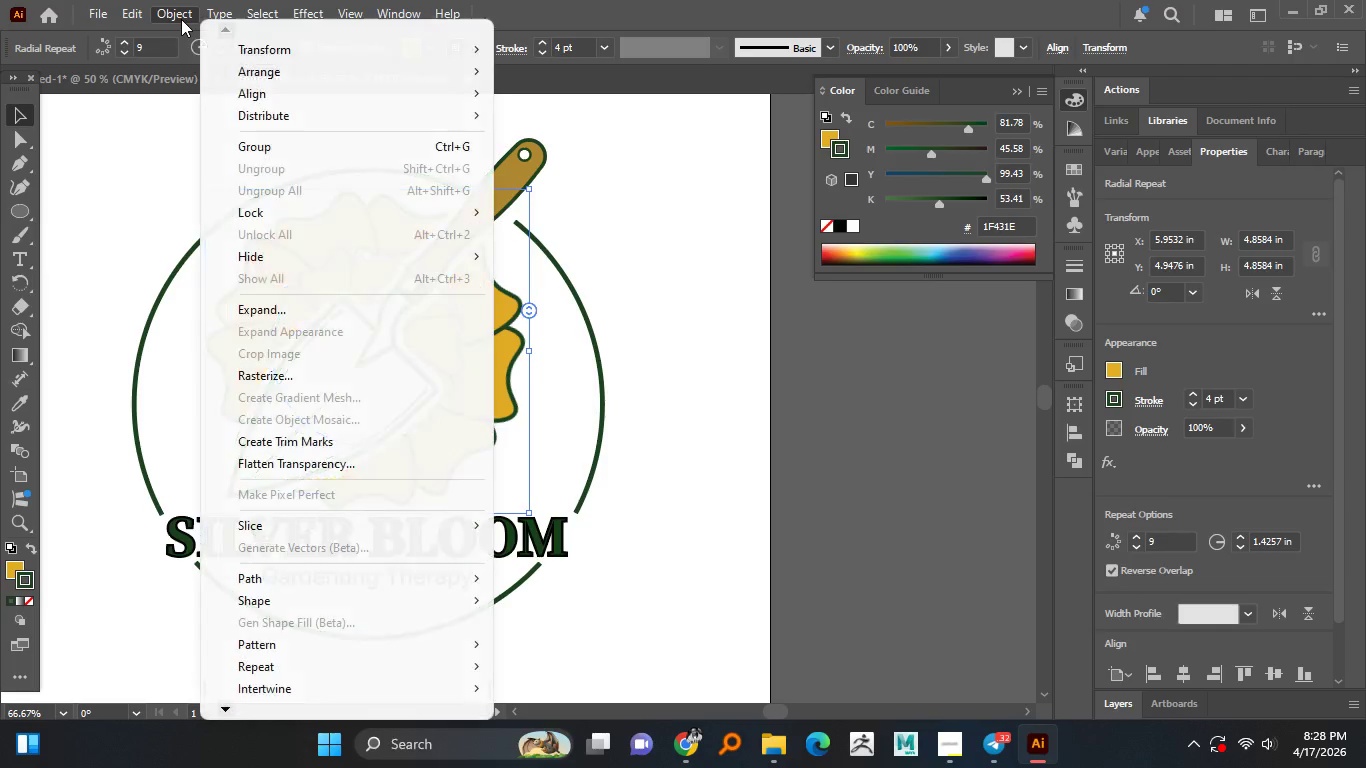 
wait(6.56)
 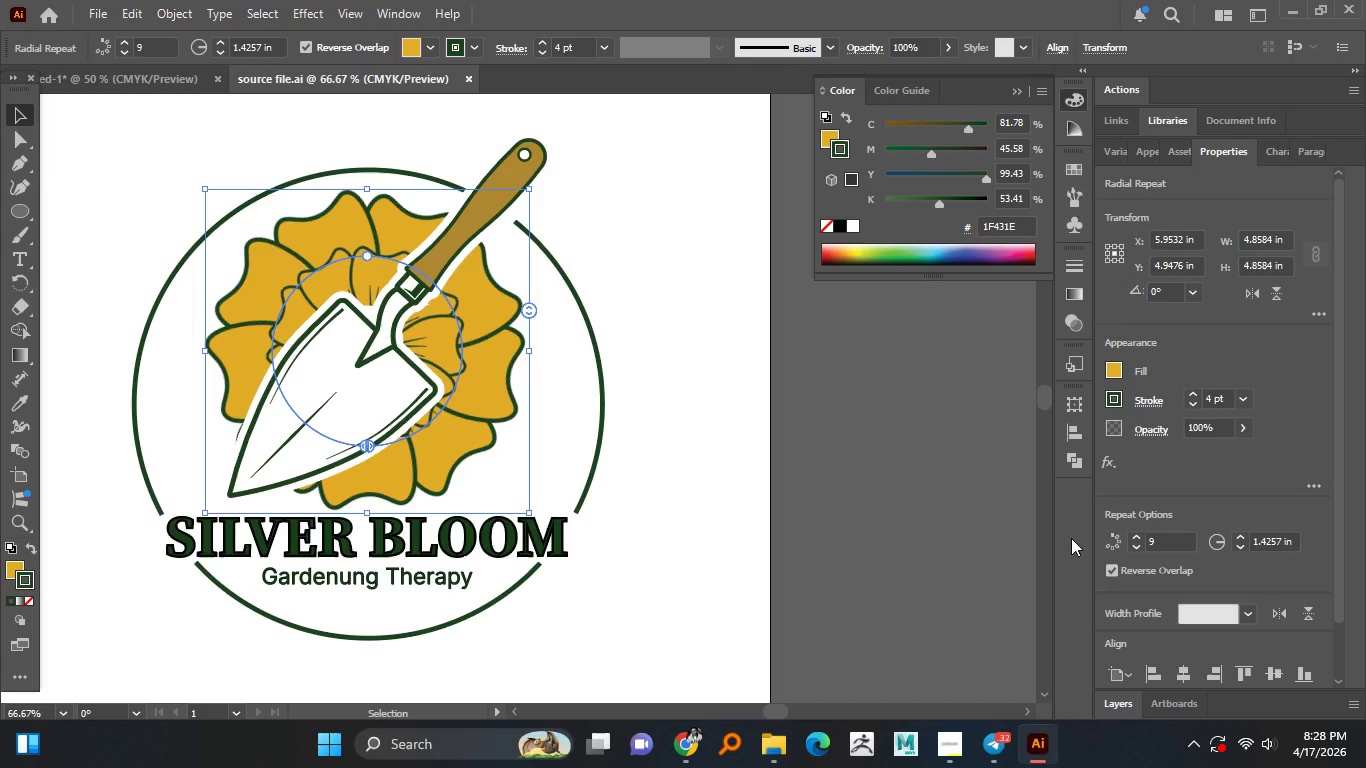 
scroll: coordinate [400, 505], scroll_direction: down, amount: 3.0
 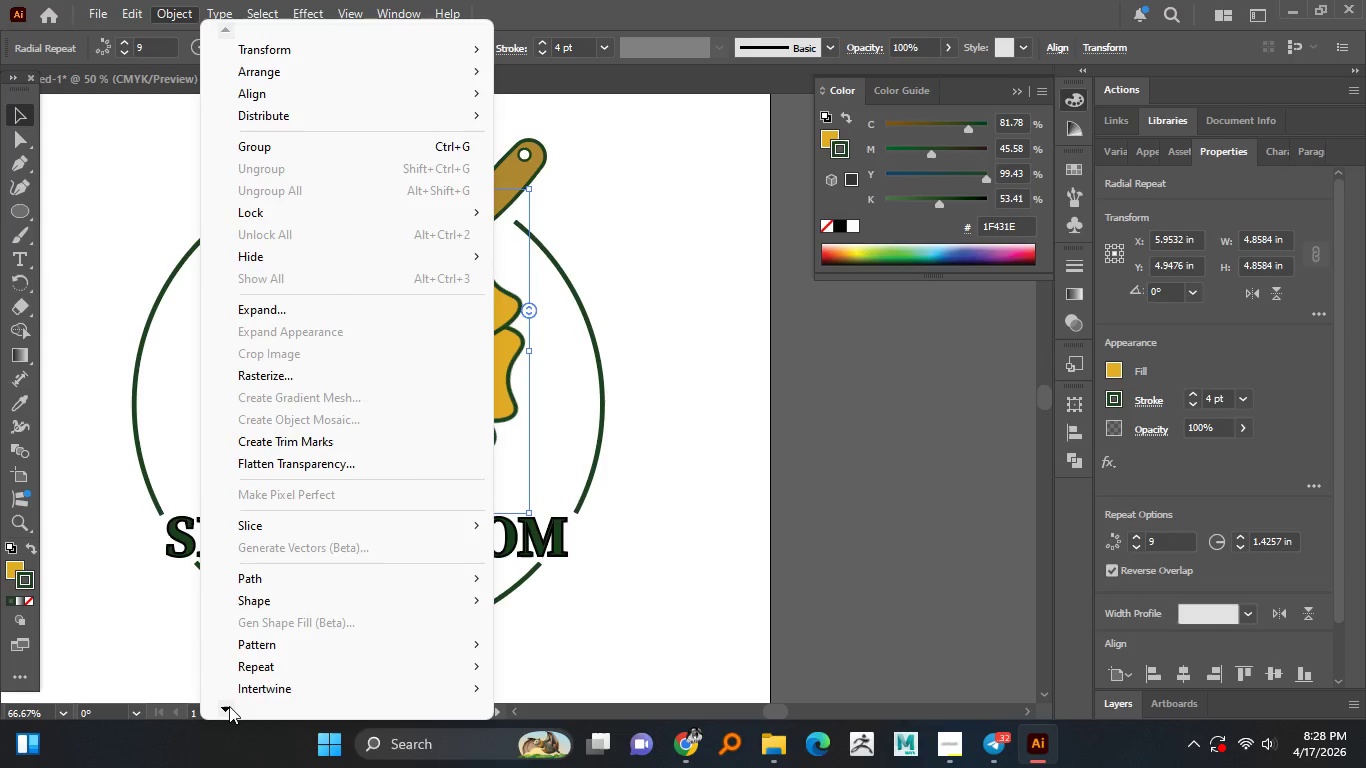 
double_click([229, 706])
 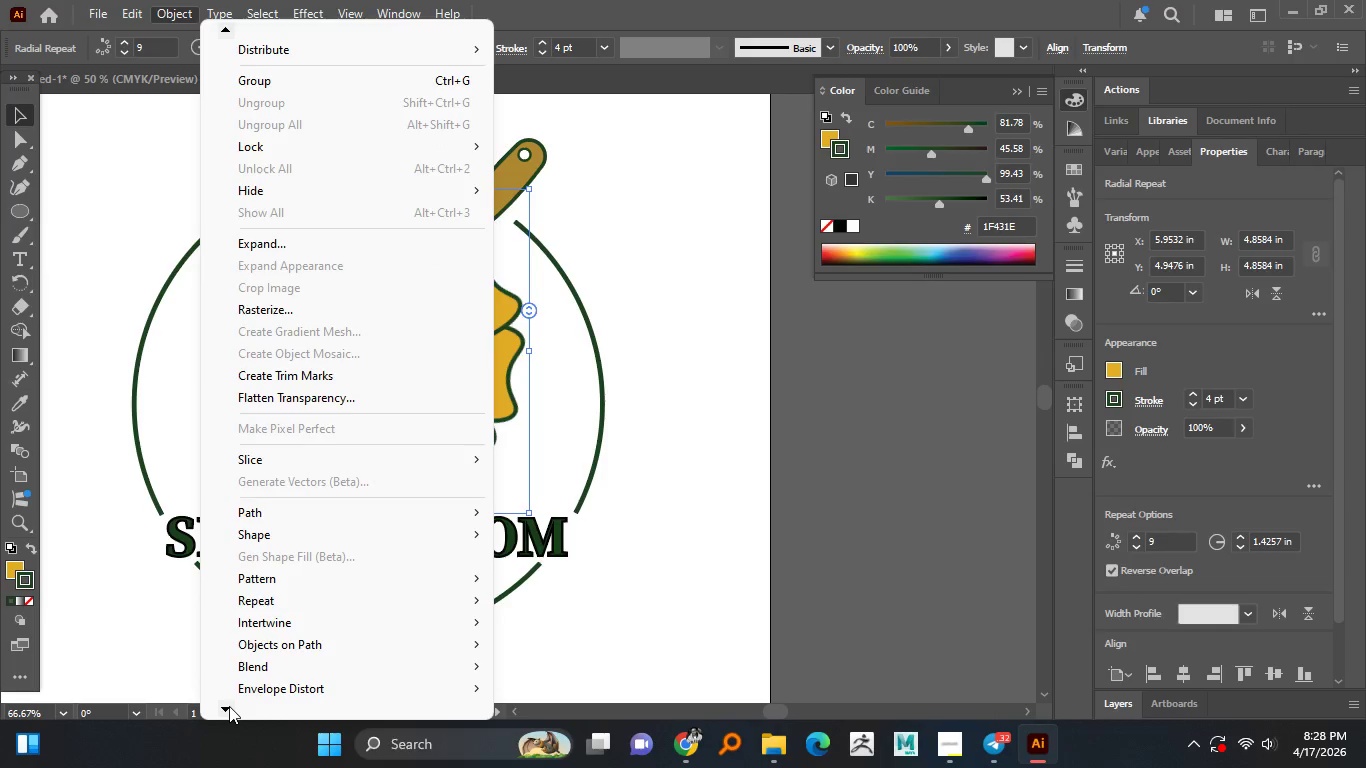 
double_click([229, 706])
 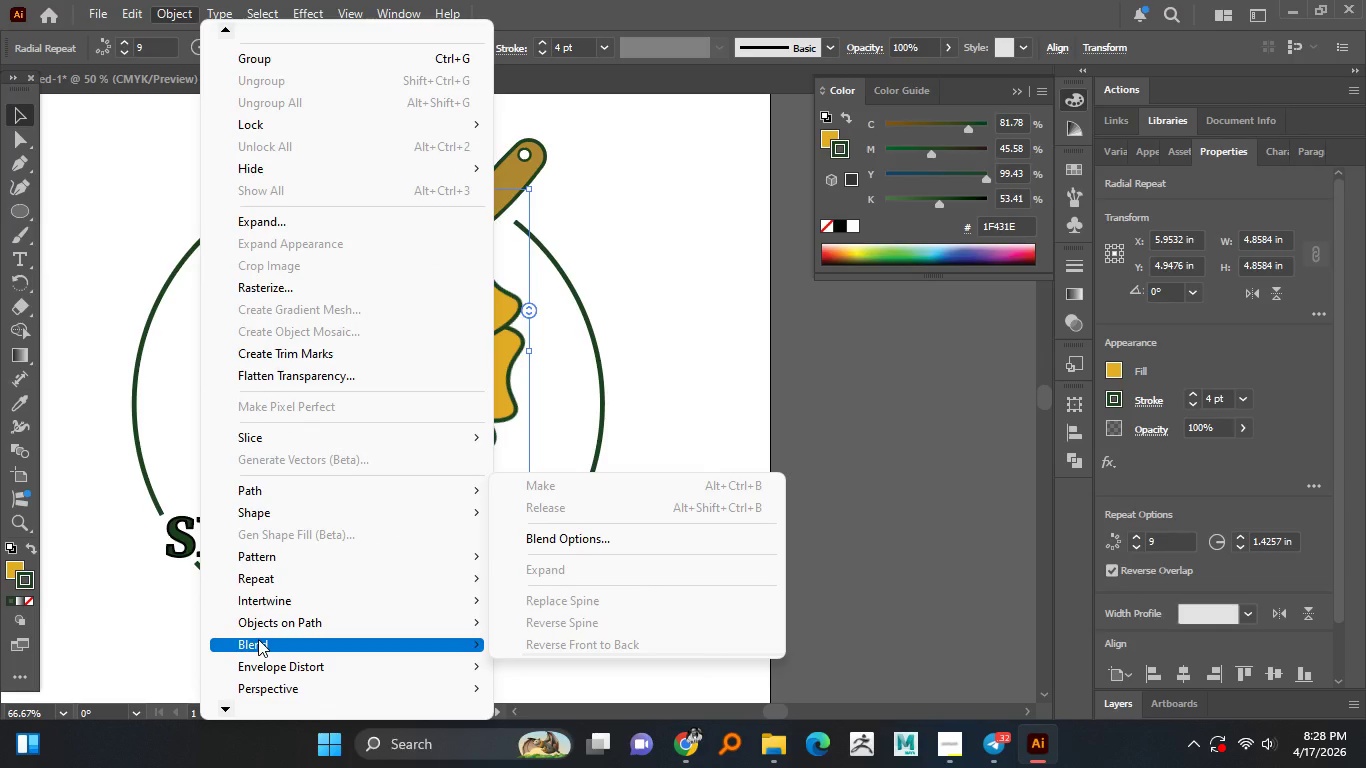 
wait(7.19)
 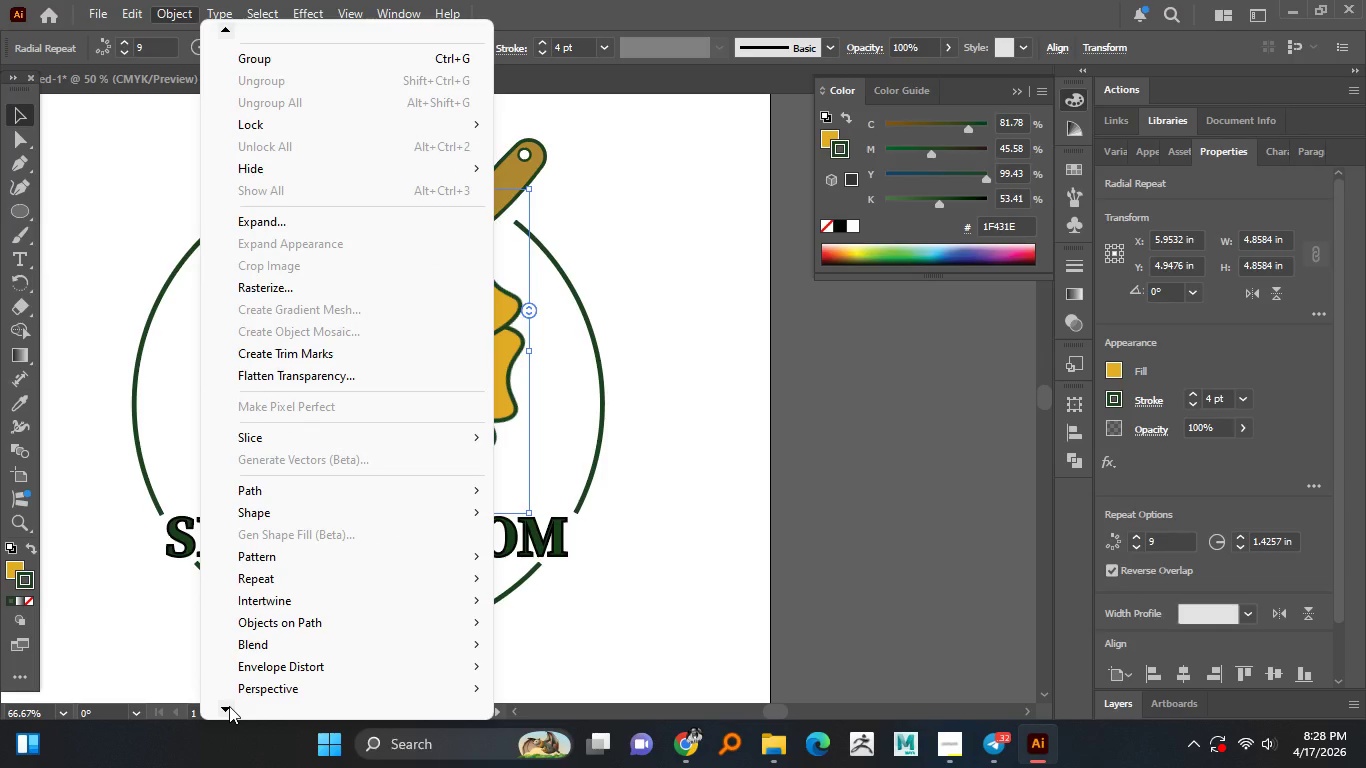 
double_click([229, 708])
 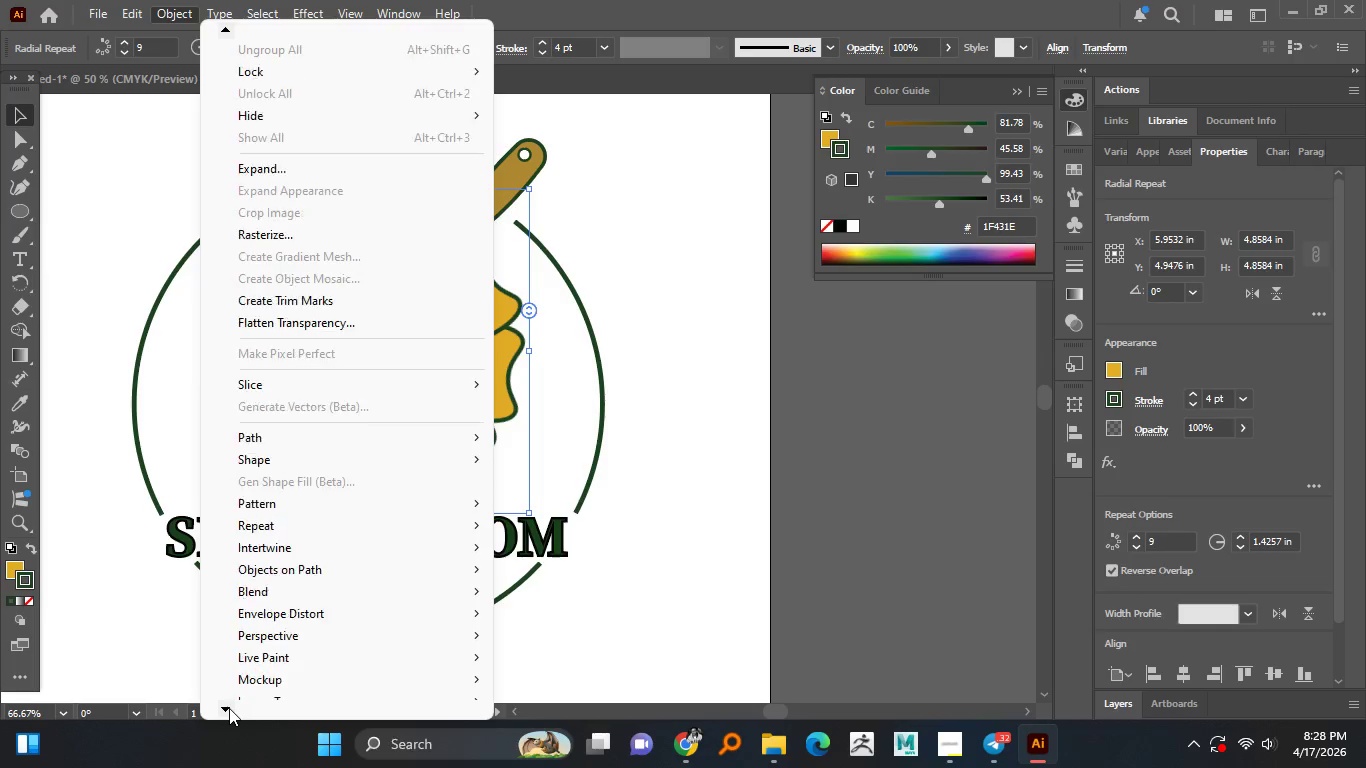 
triple_click([229, 708])
 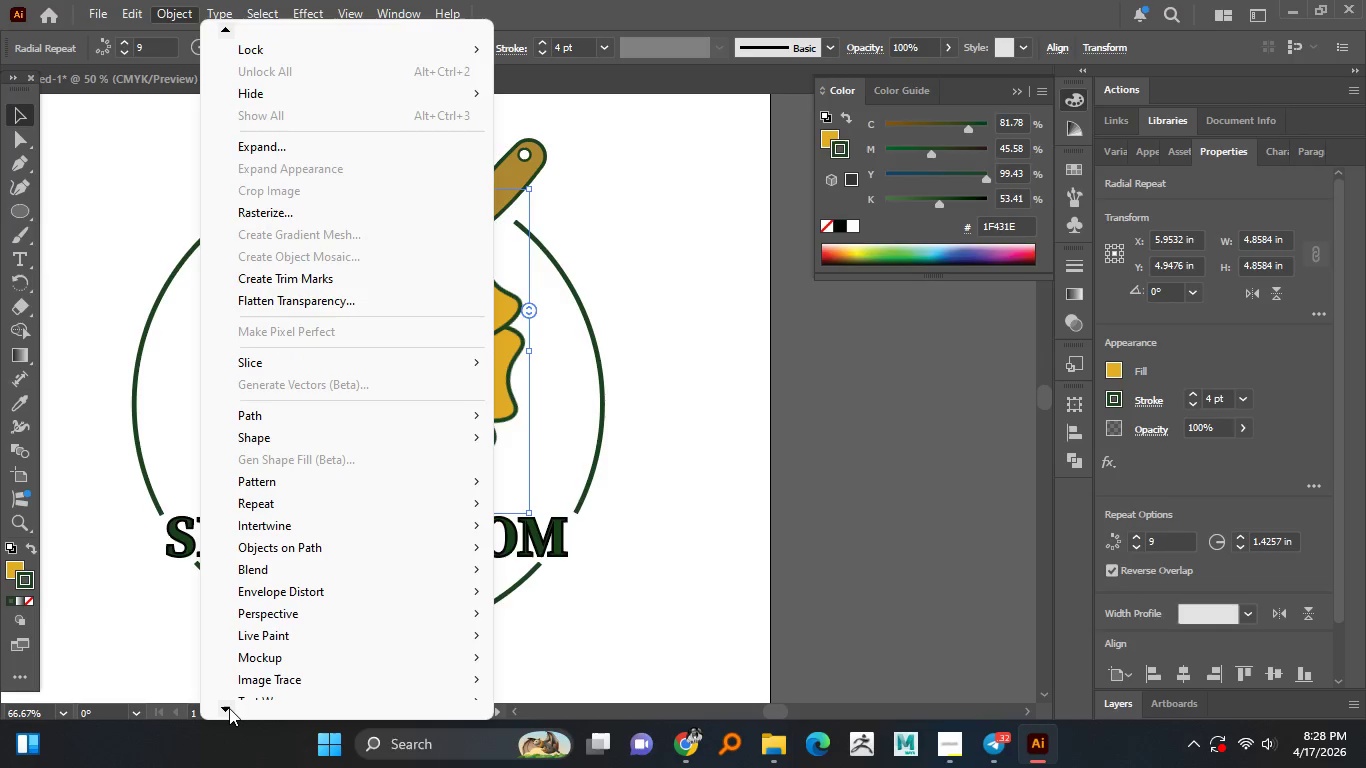 
triple_click([229, 708])
 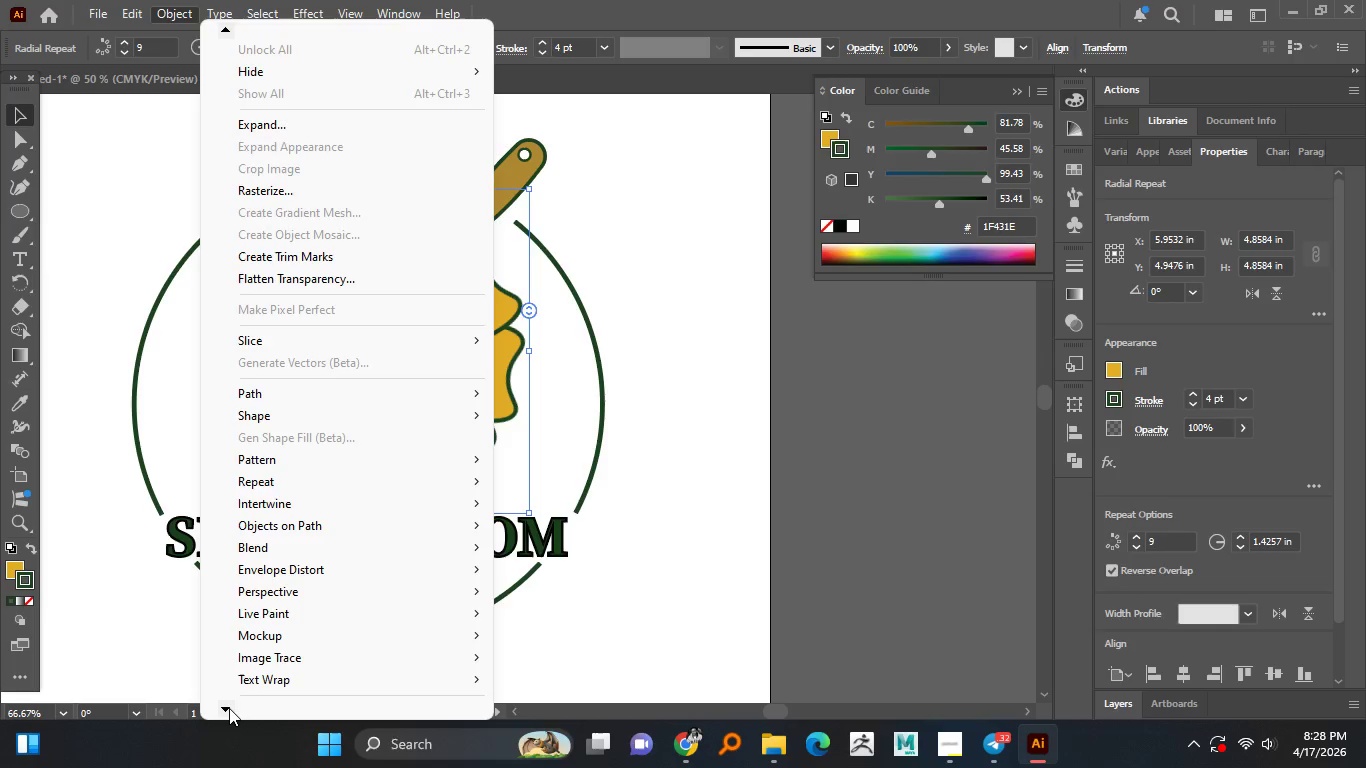 
triple_click([229, 708])
 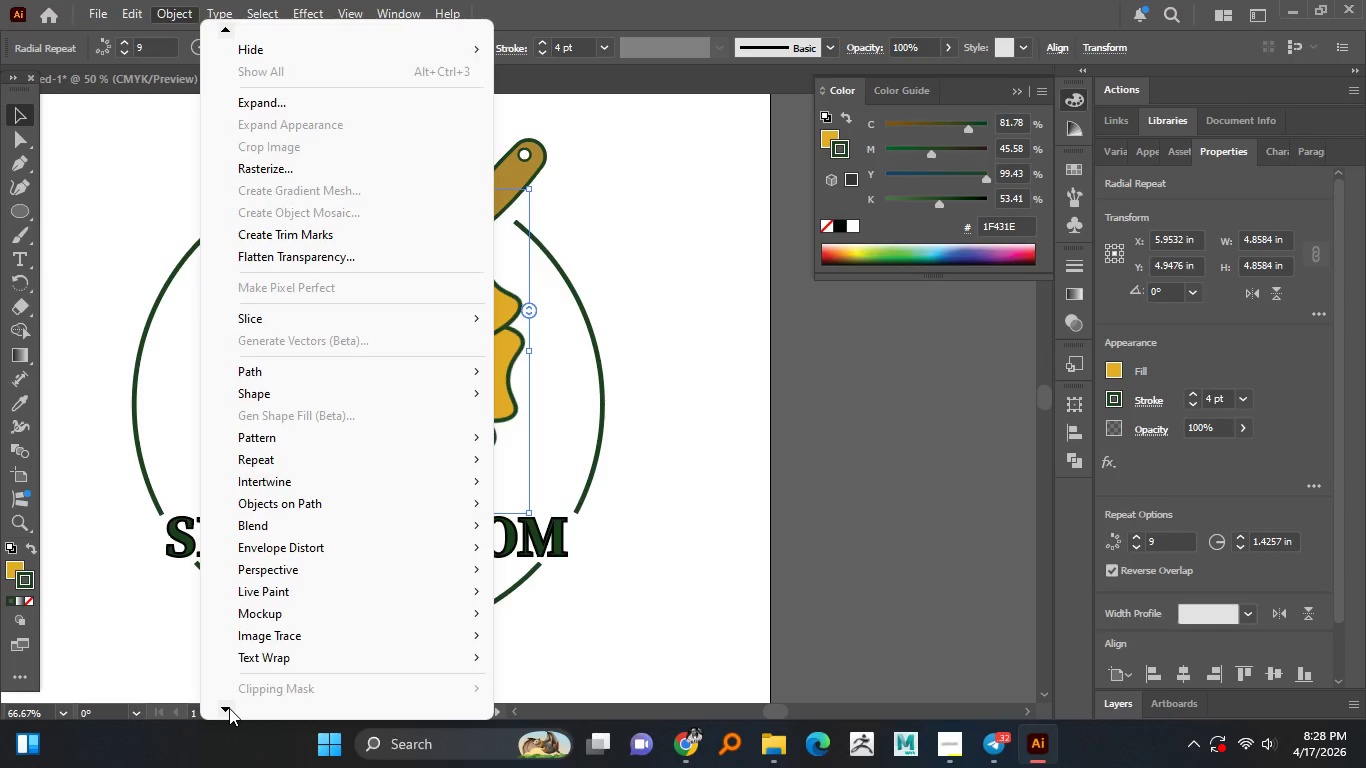 
triple_click([229, 708])
 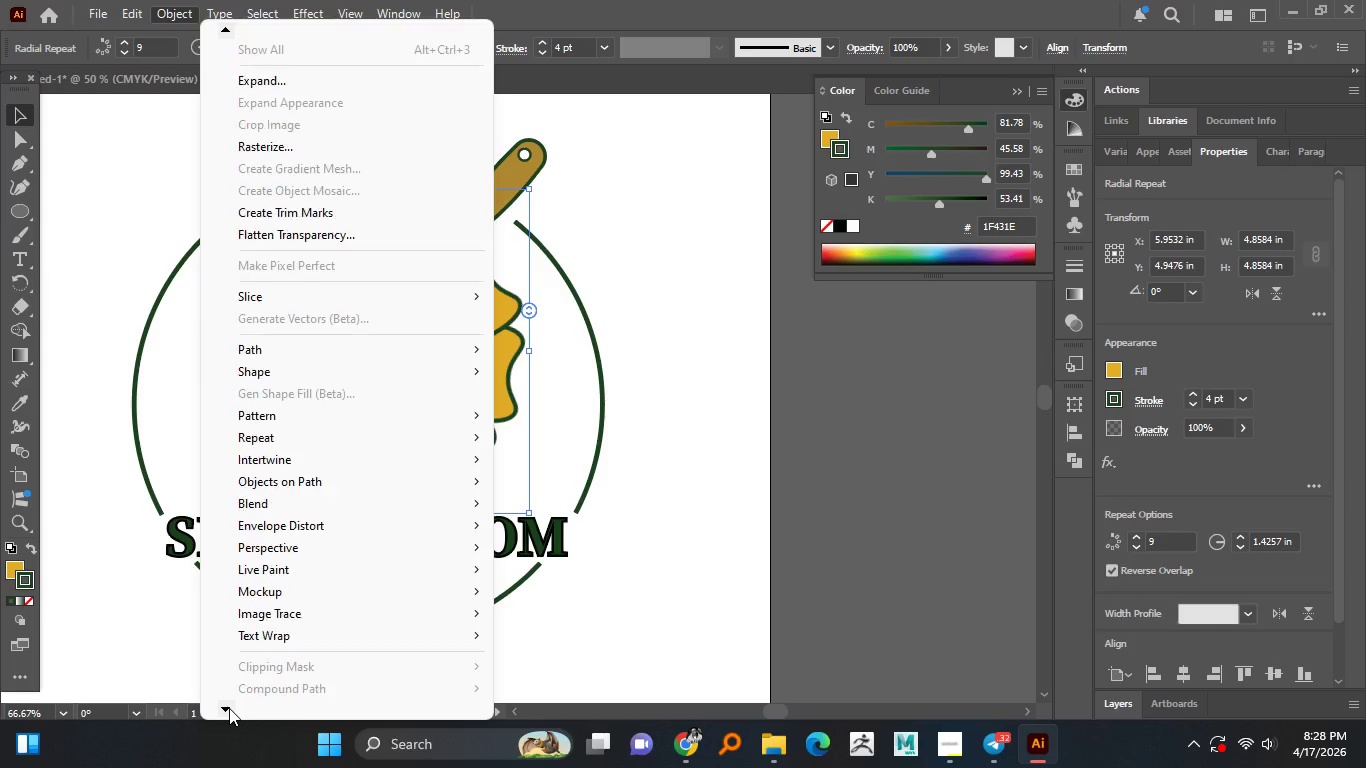 
triple_click([229, 708])
 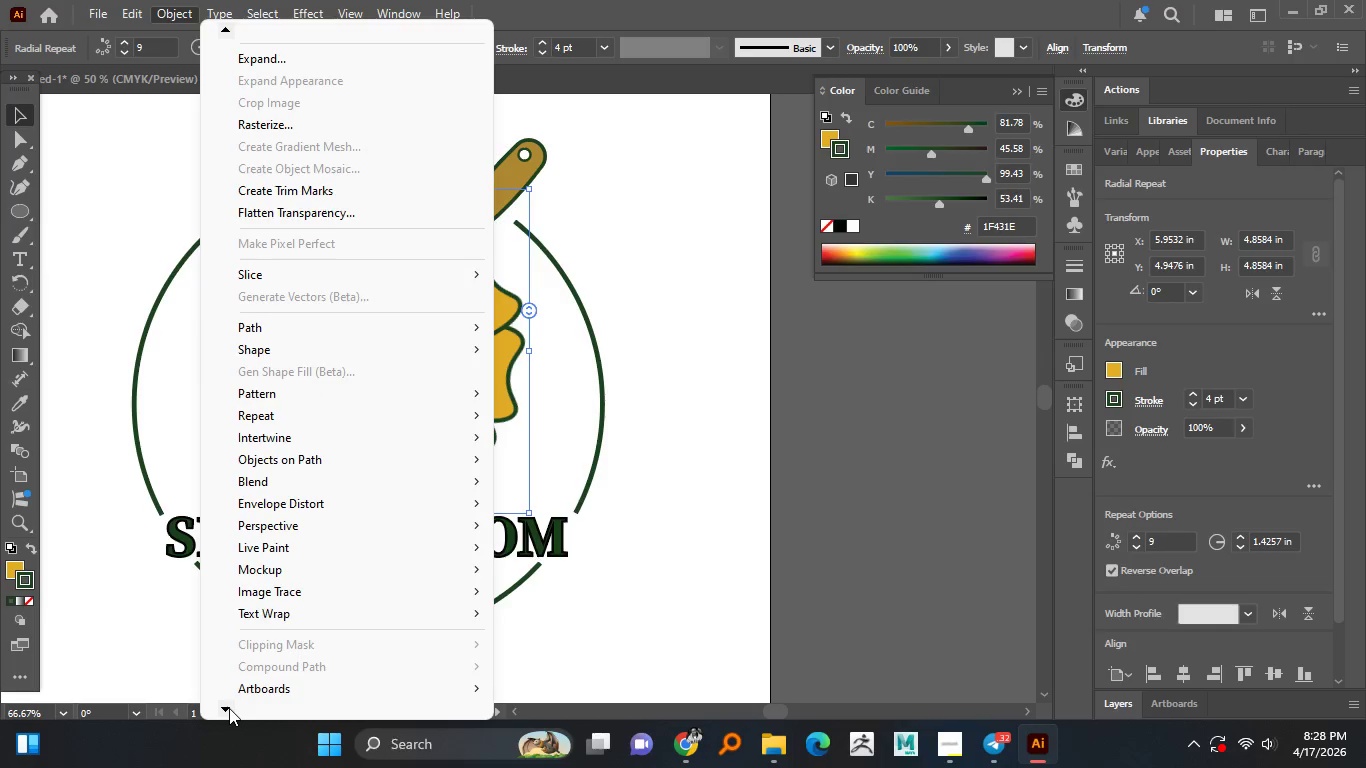 
double_click([229, 708])
 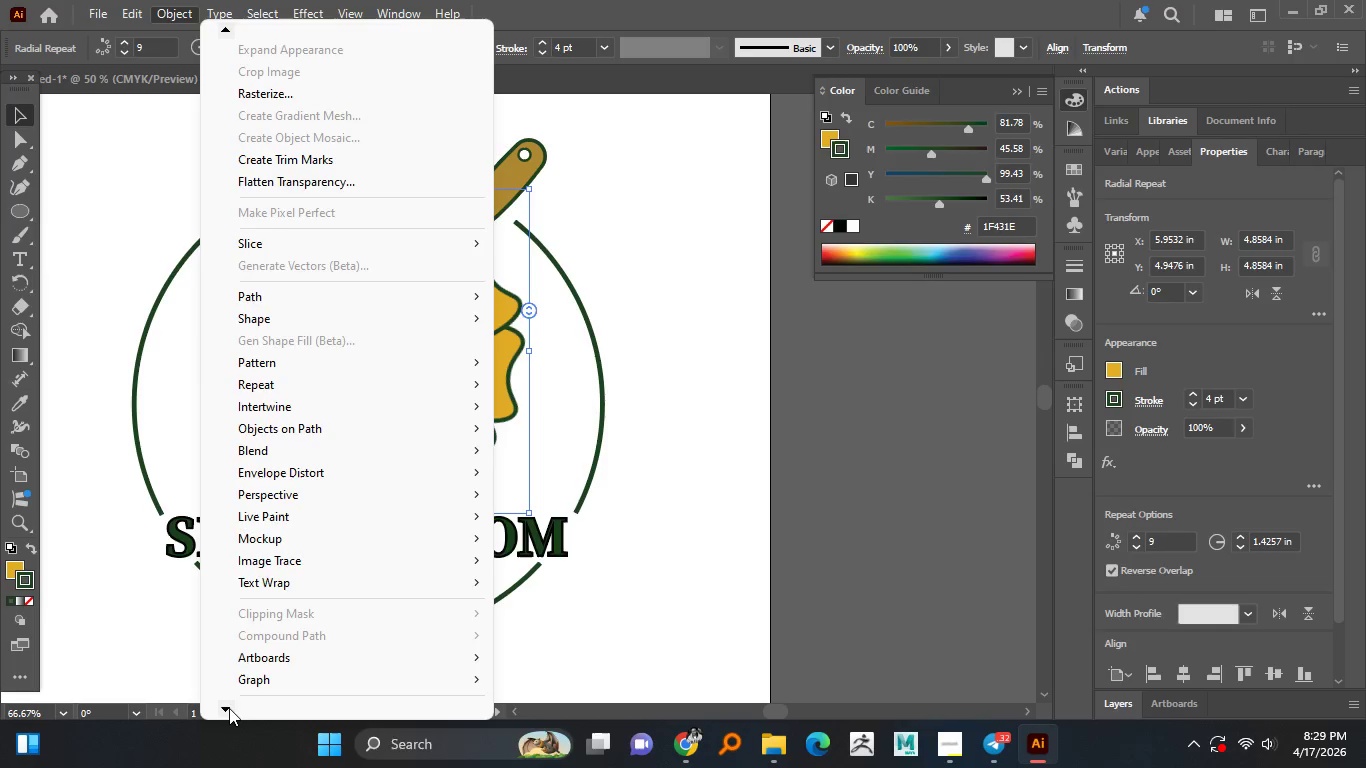 
double_click([229, 708])
 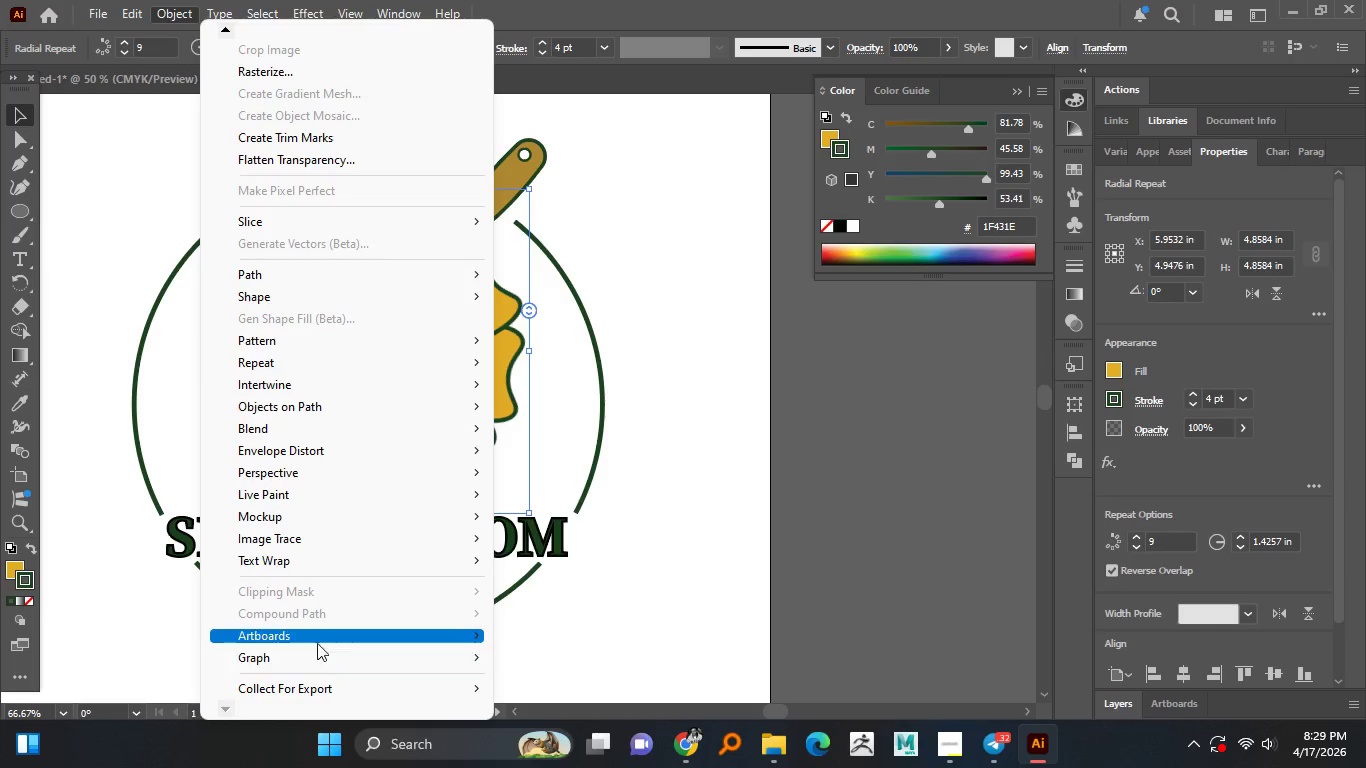 
mouse_move([358, 637])
 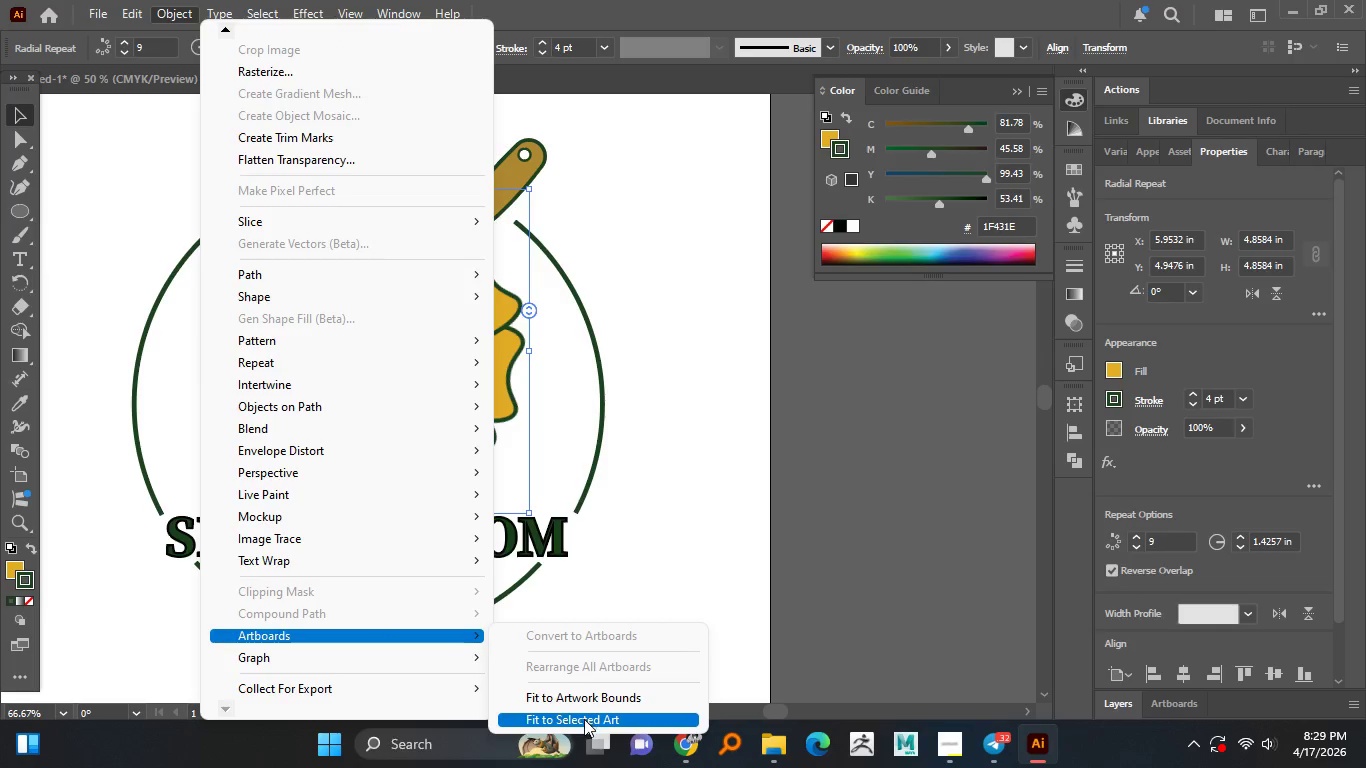 
left_click([584, 719])
 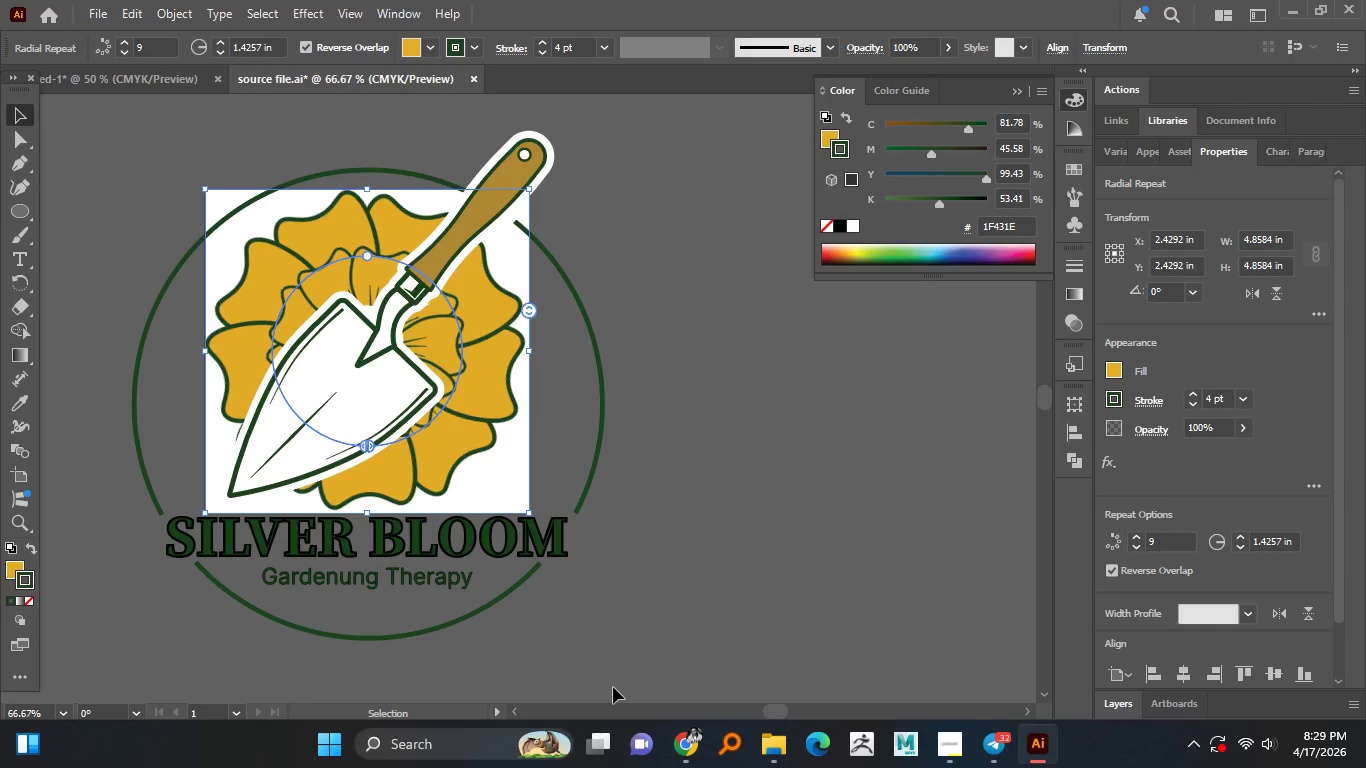 
key(Control+Z)
 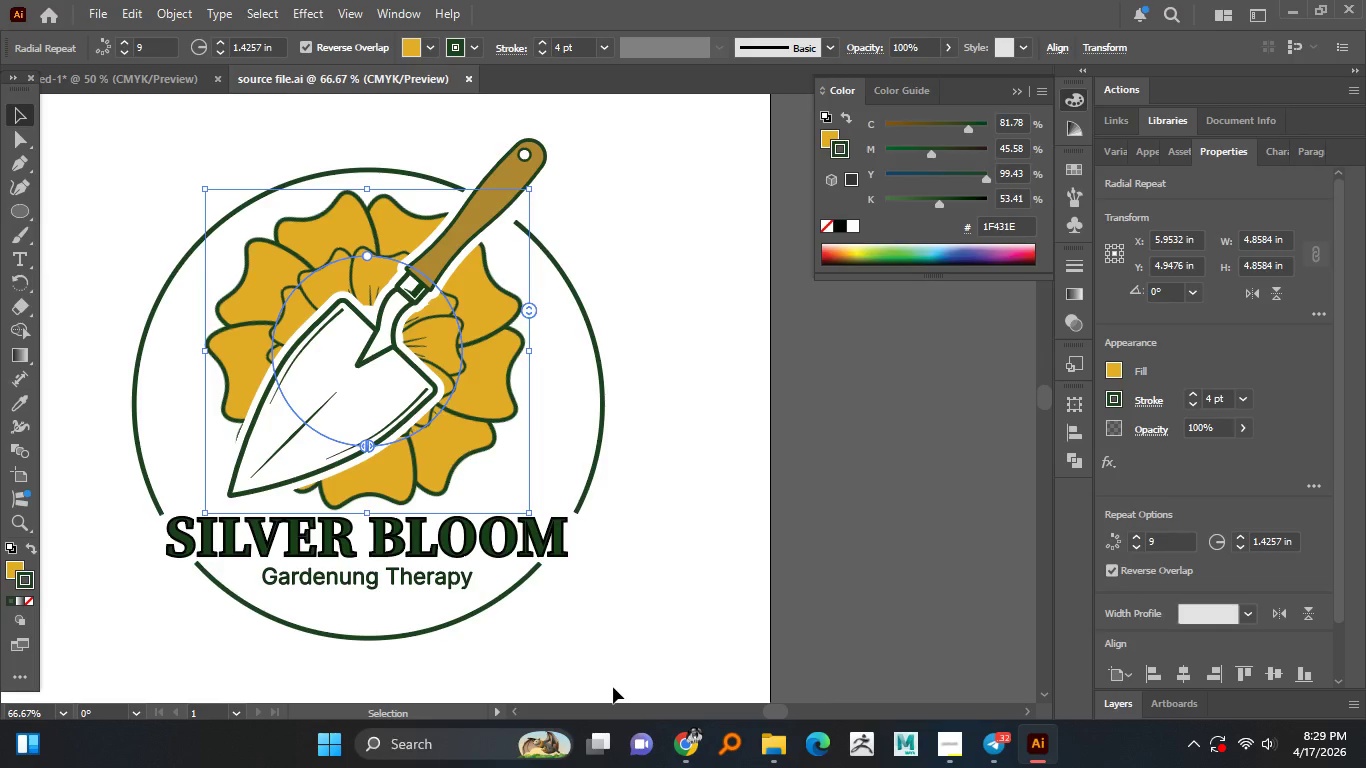 
wait(49.45)
 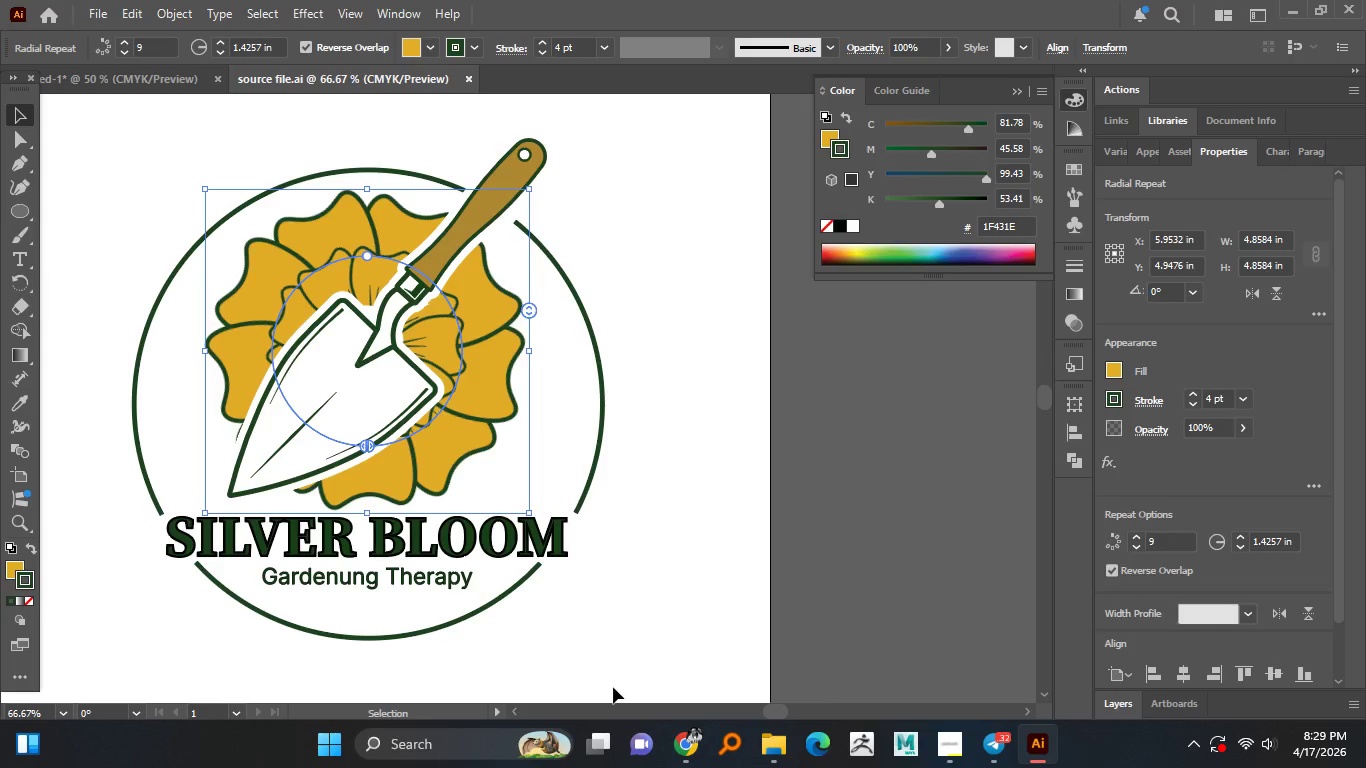 
left_click([959, 746])